 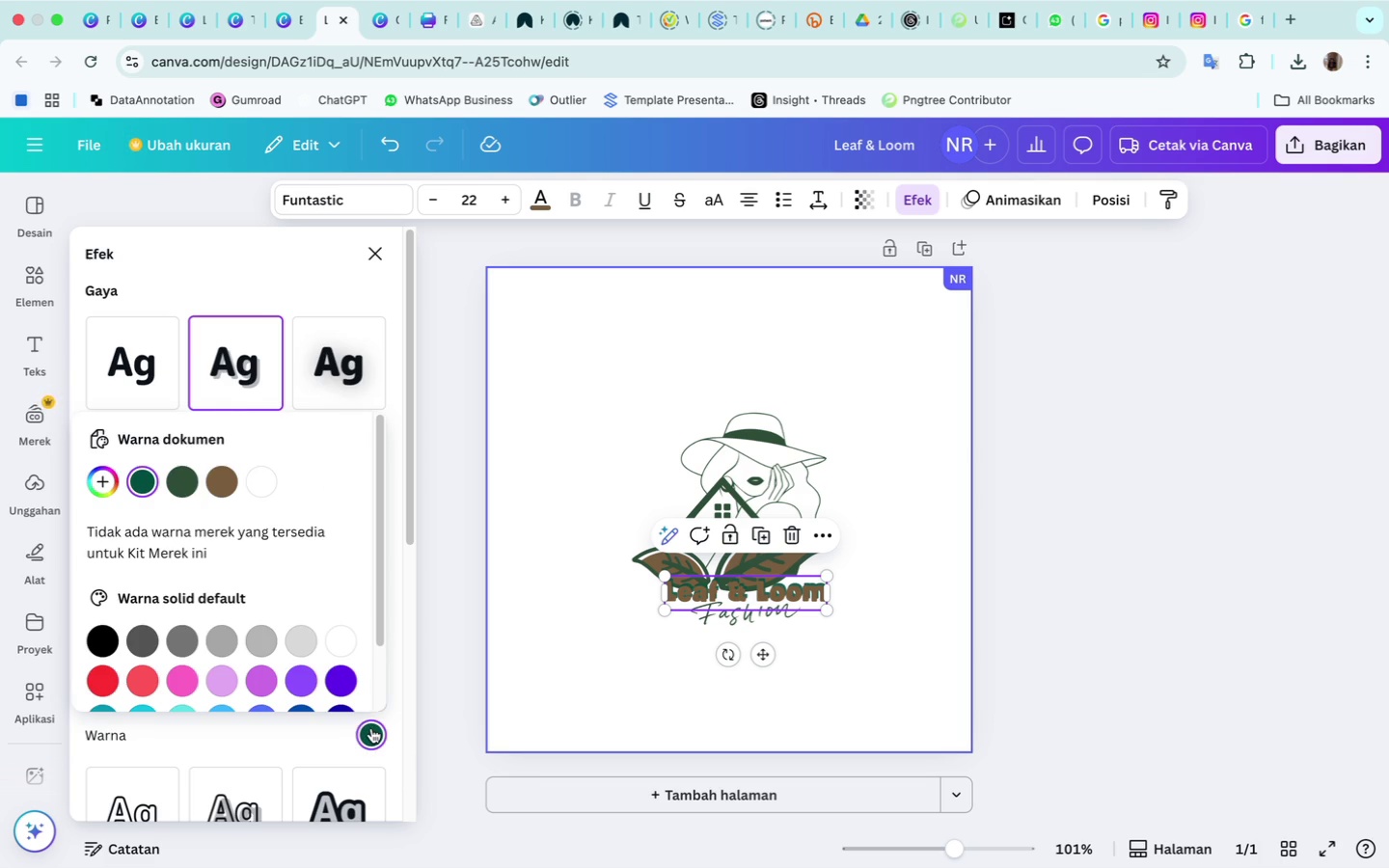 
mouse_move([151, 482])
 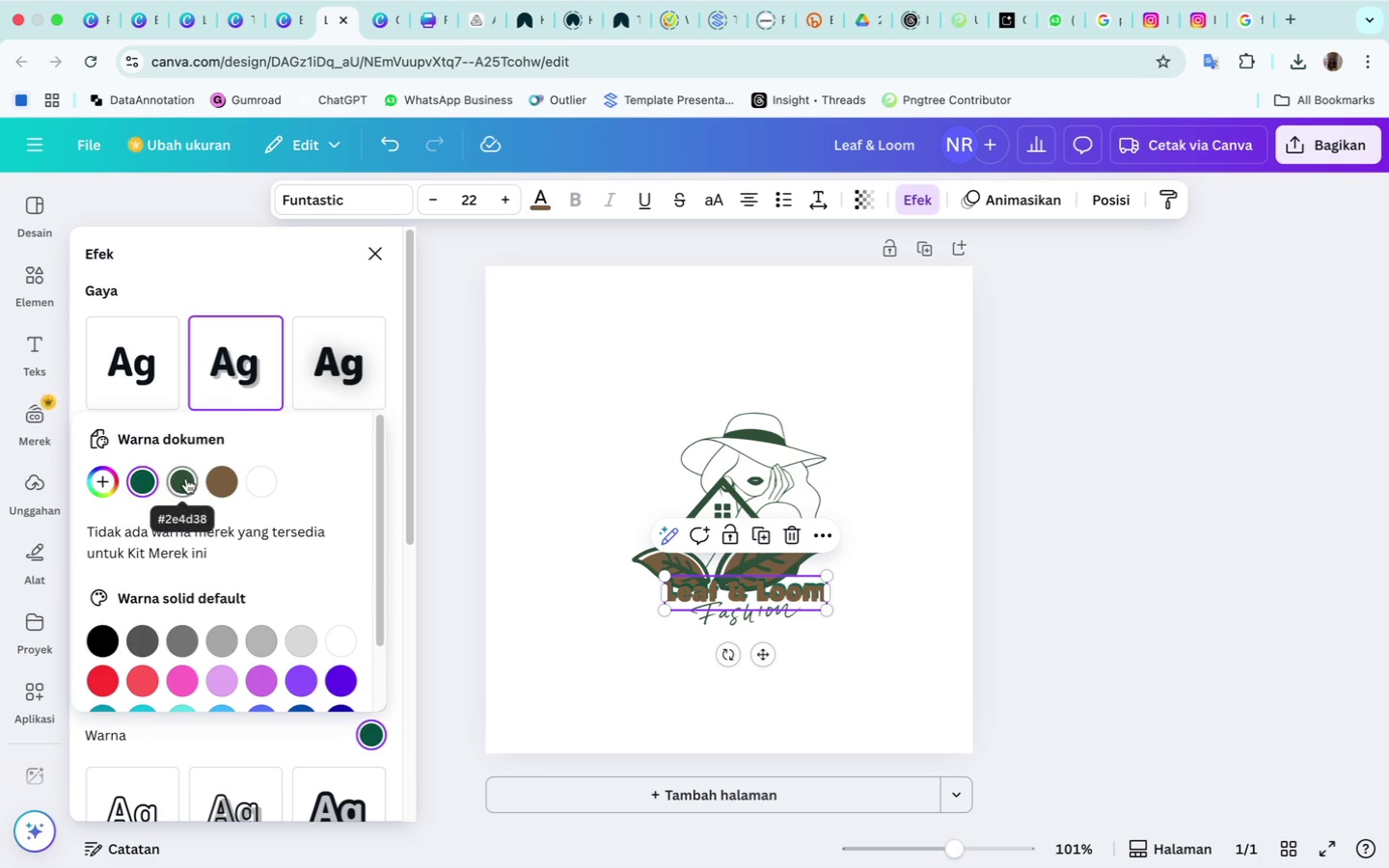 
left_click([182, 478])
 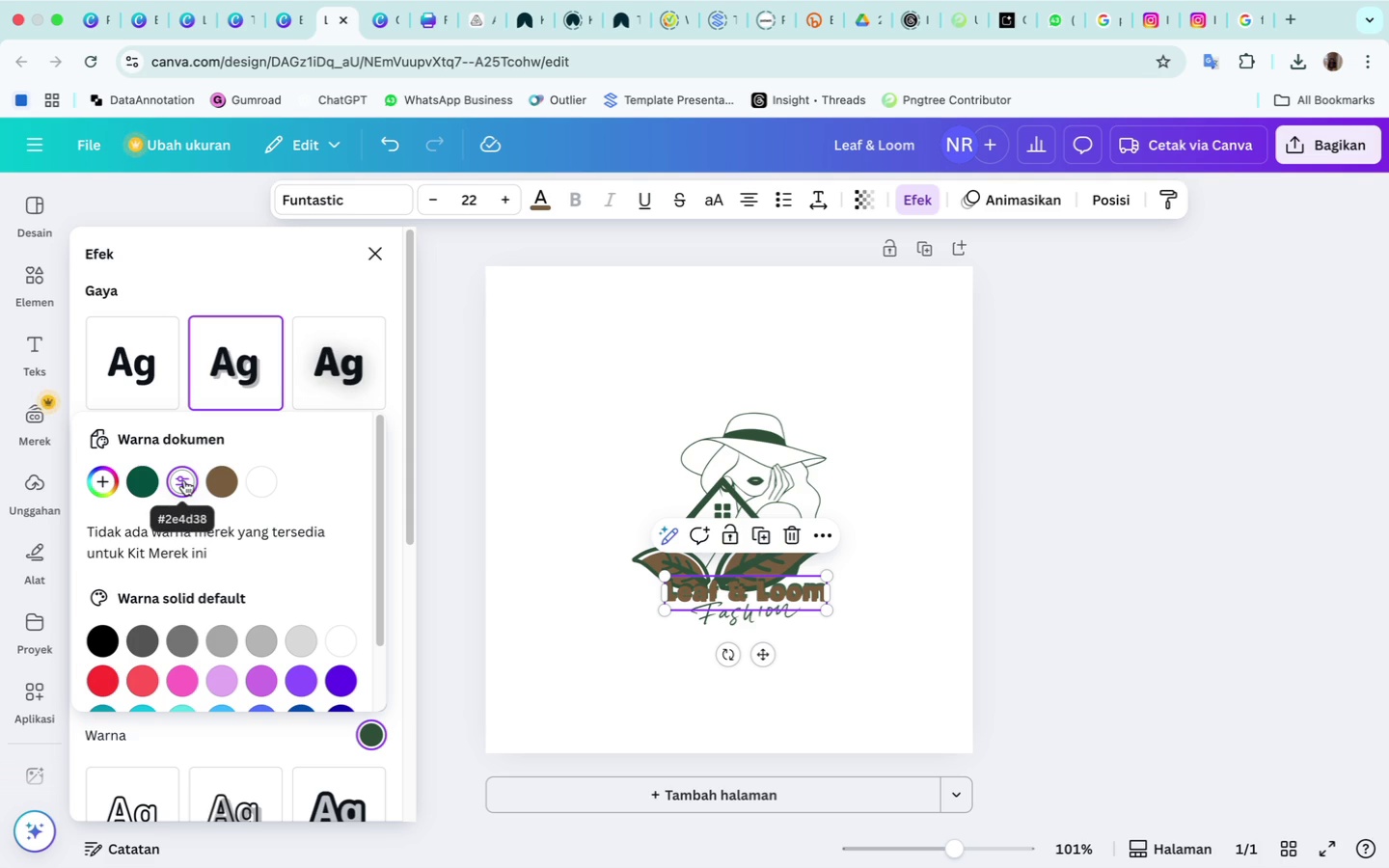 
wait(10.89)
 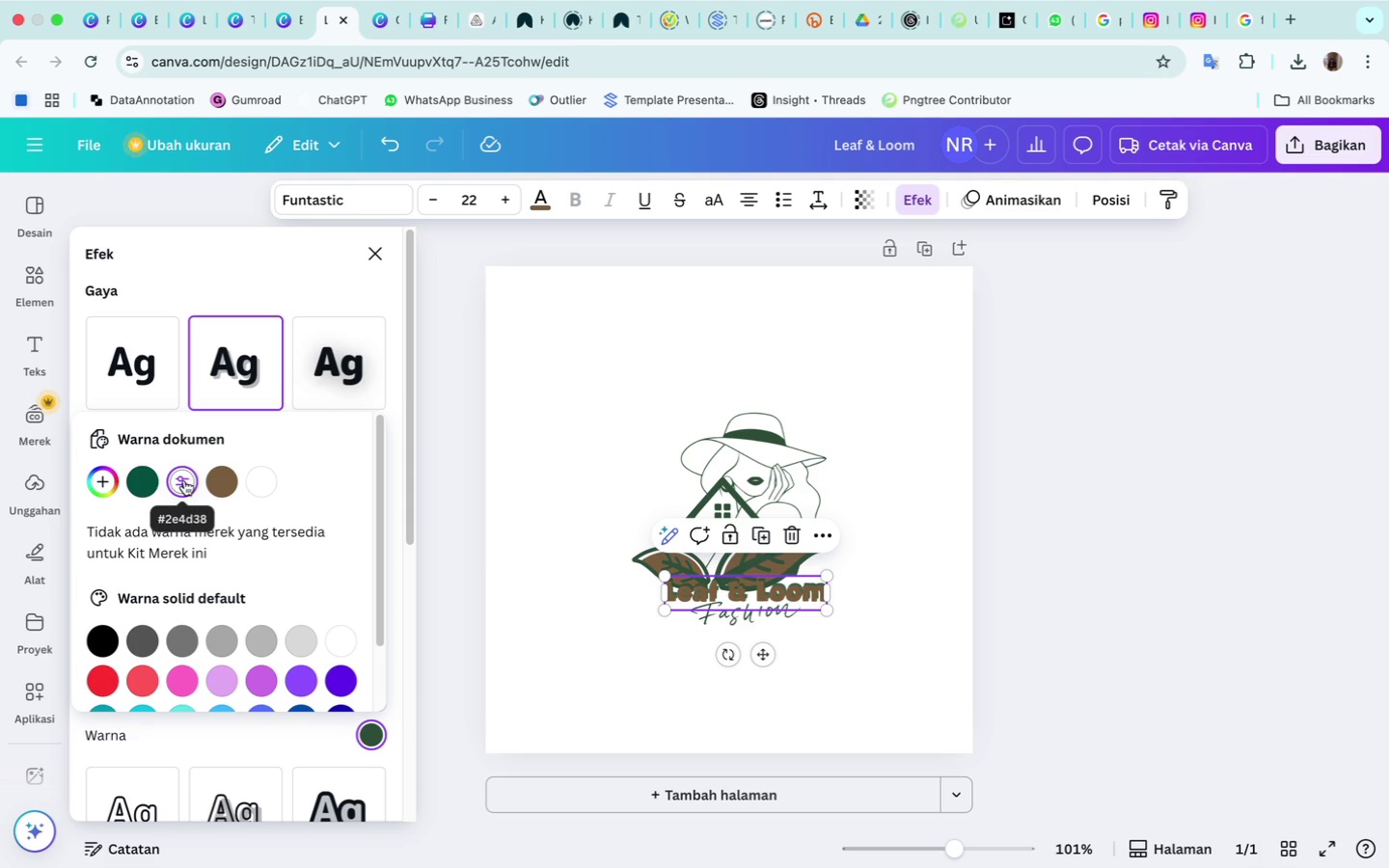 
left_click([545, 200])
 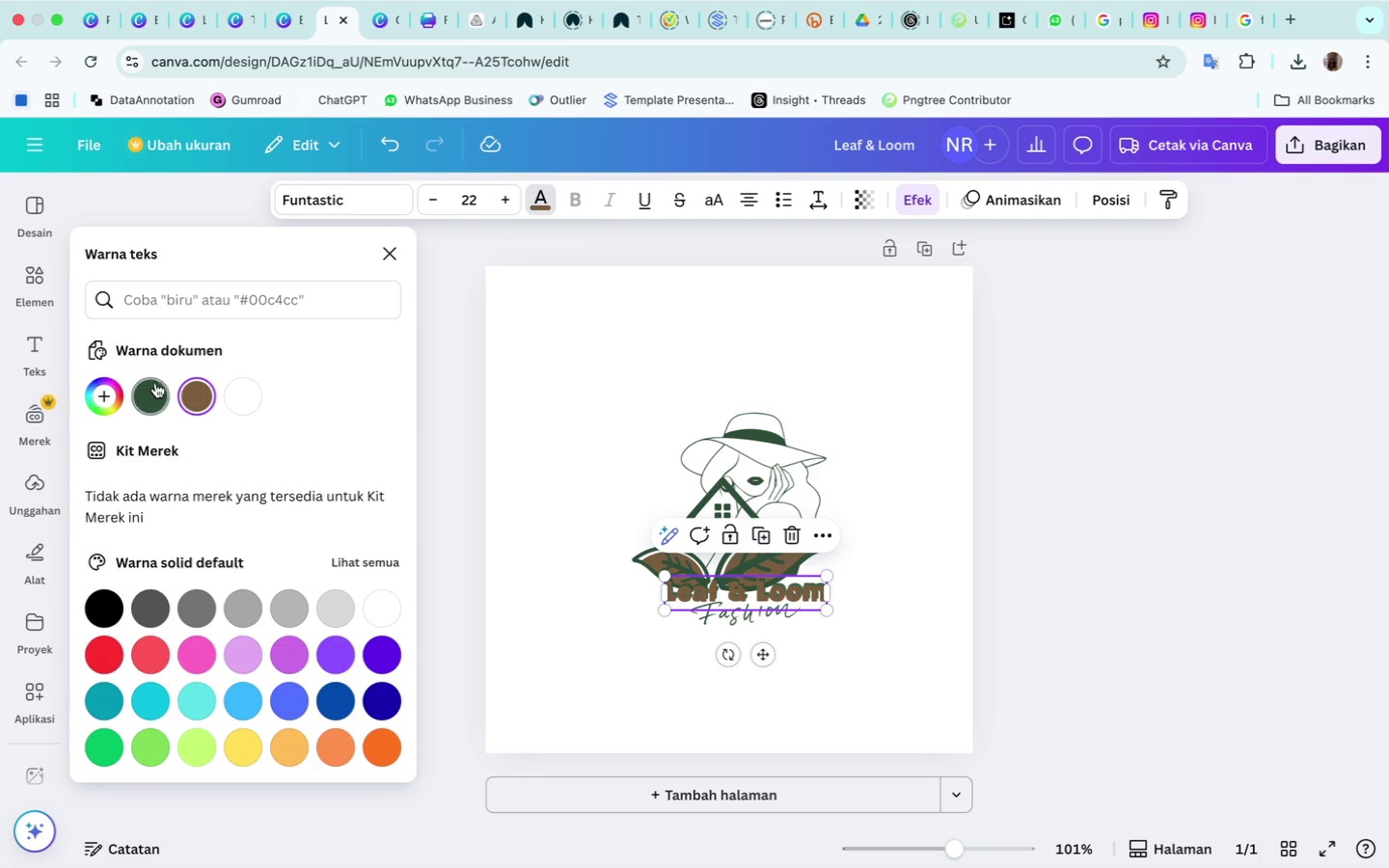 
left_click([155, 383])
 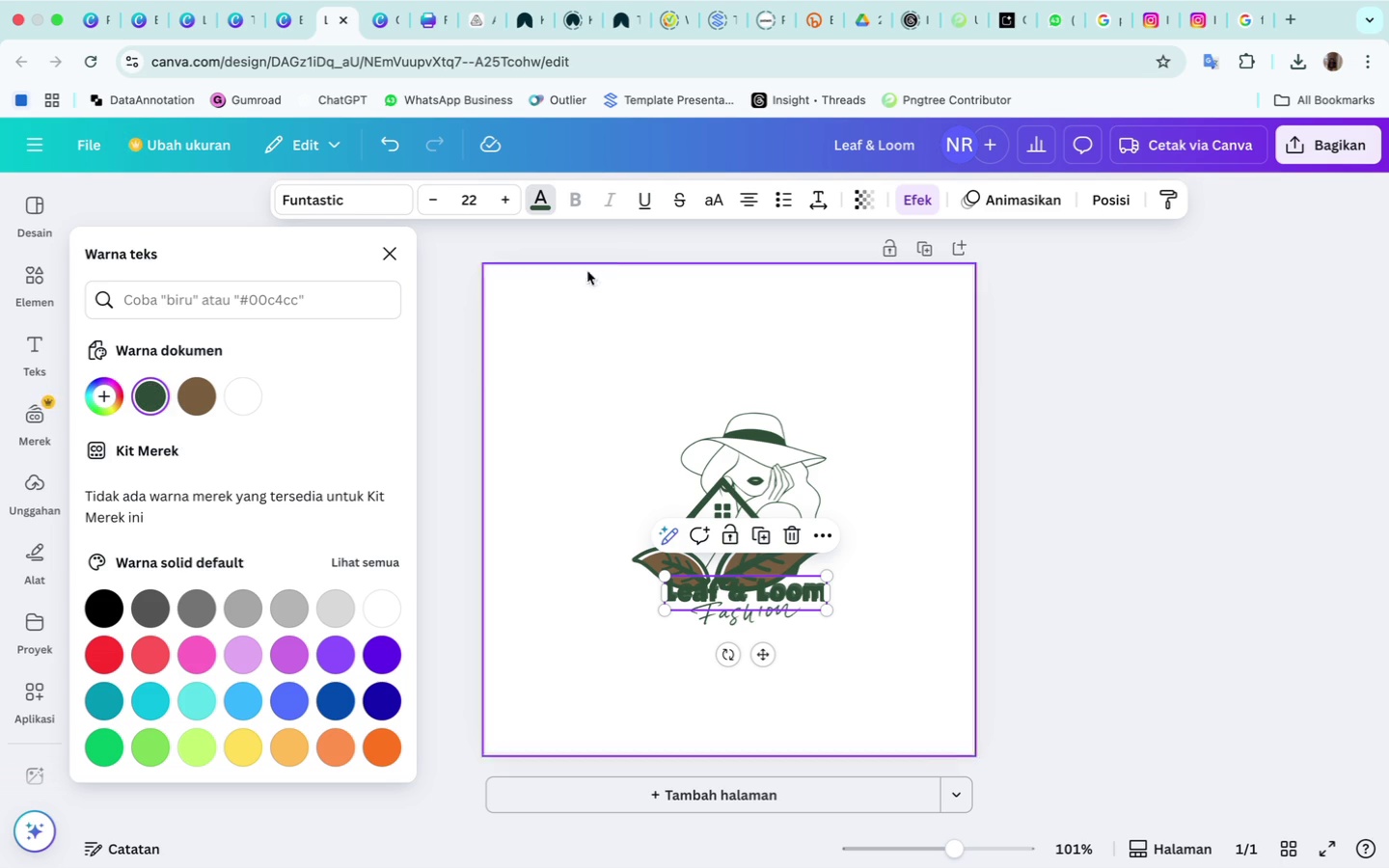 
wait(8.21)
 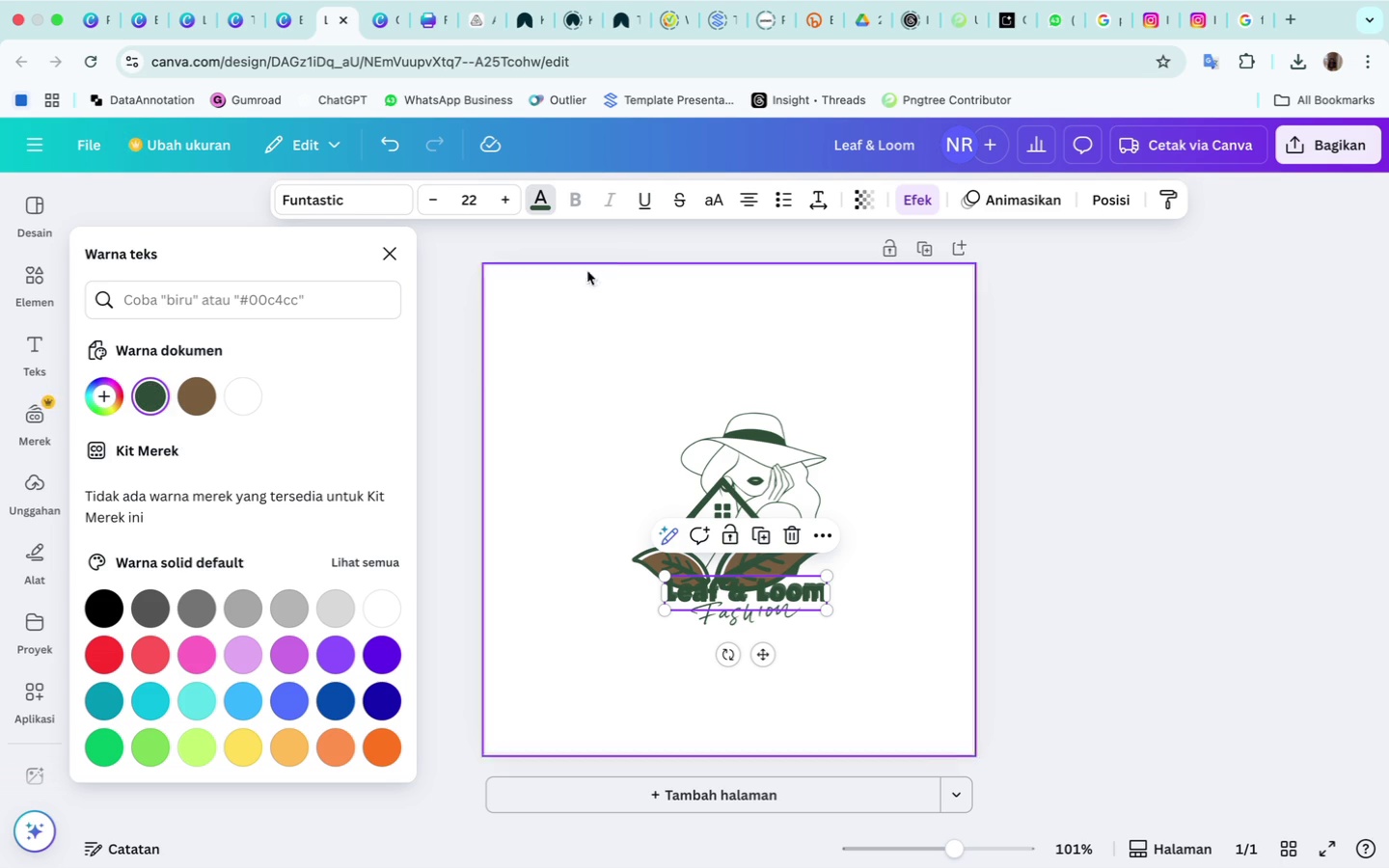 
left_click([721, 616])
 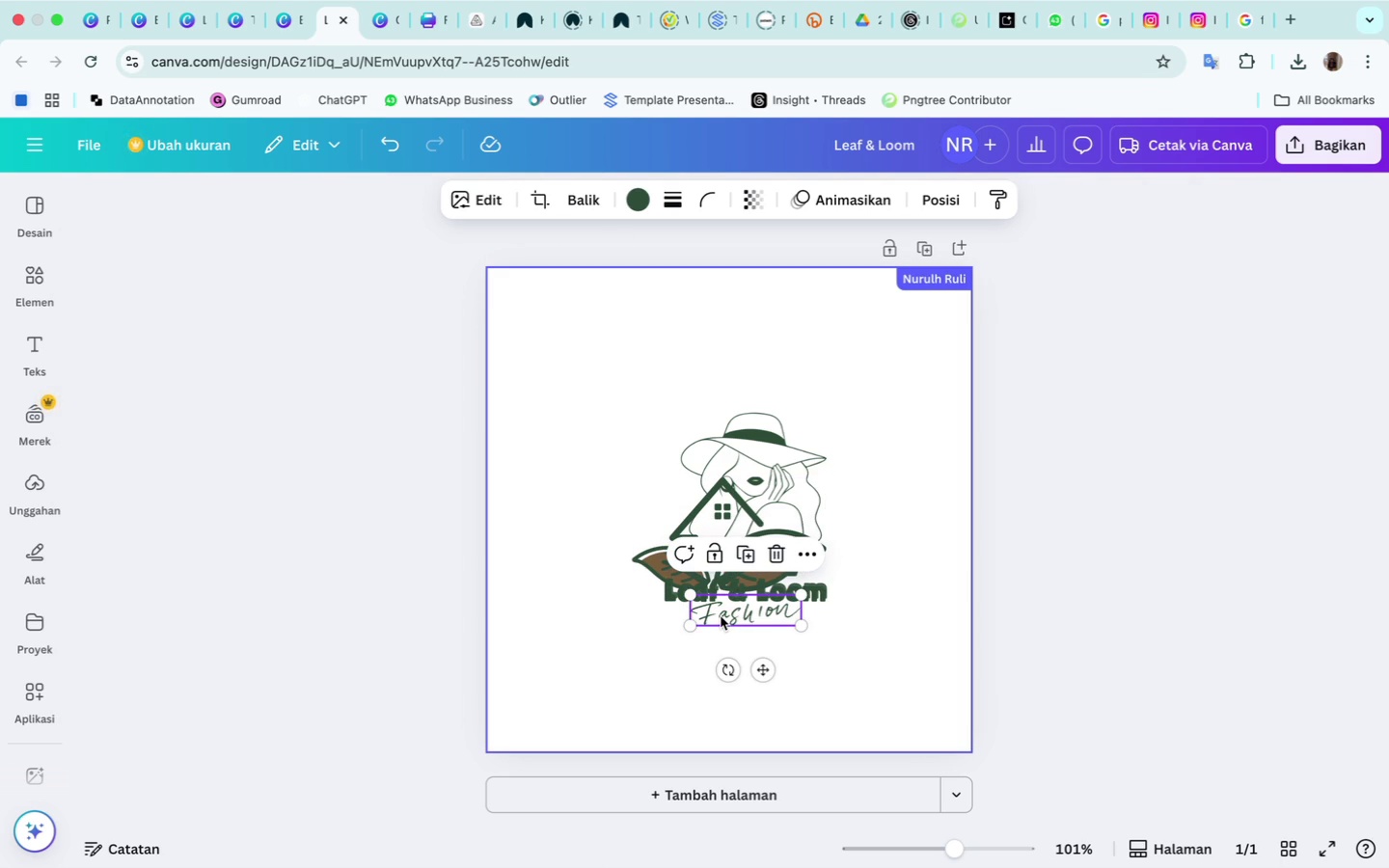 
left_click([721, 616])
 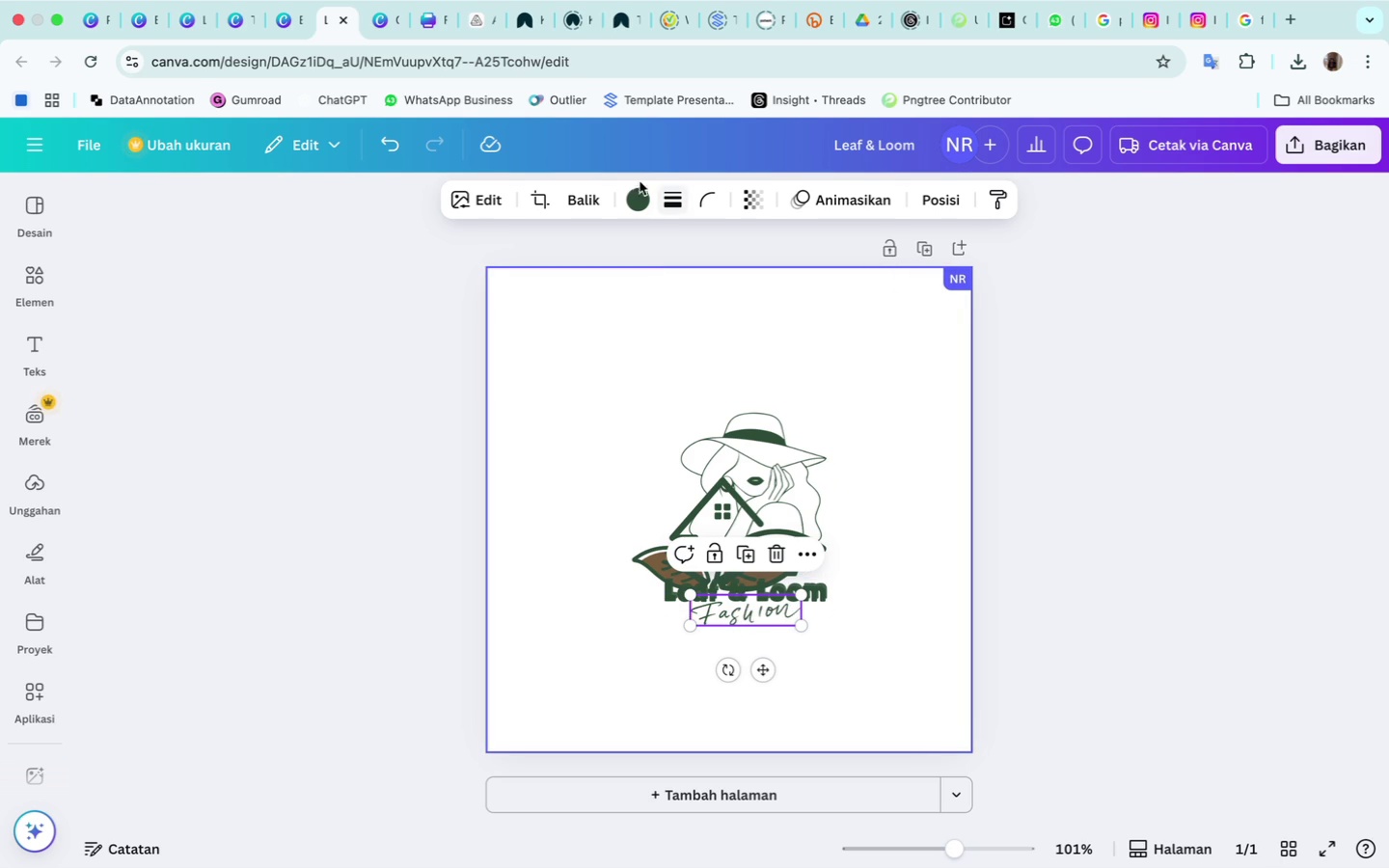 
left_click([635, 201])
 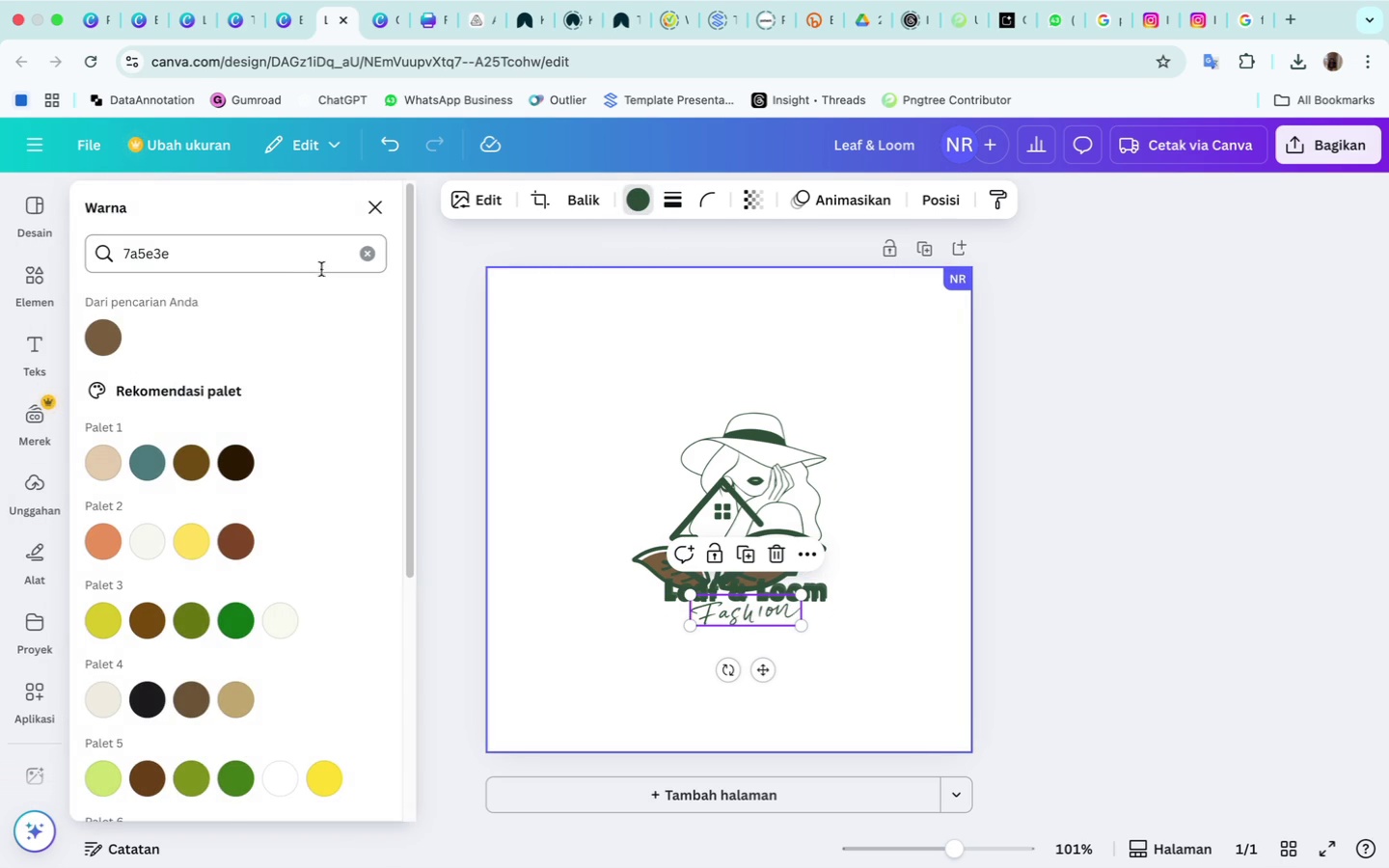 
left_click([300, 262])